 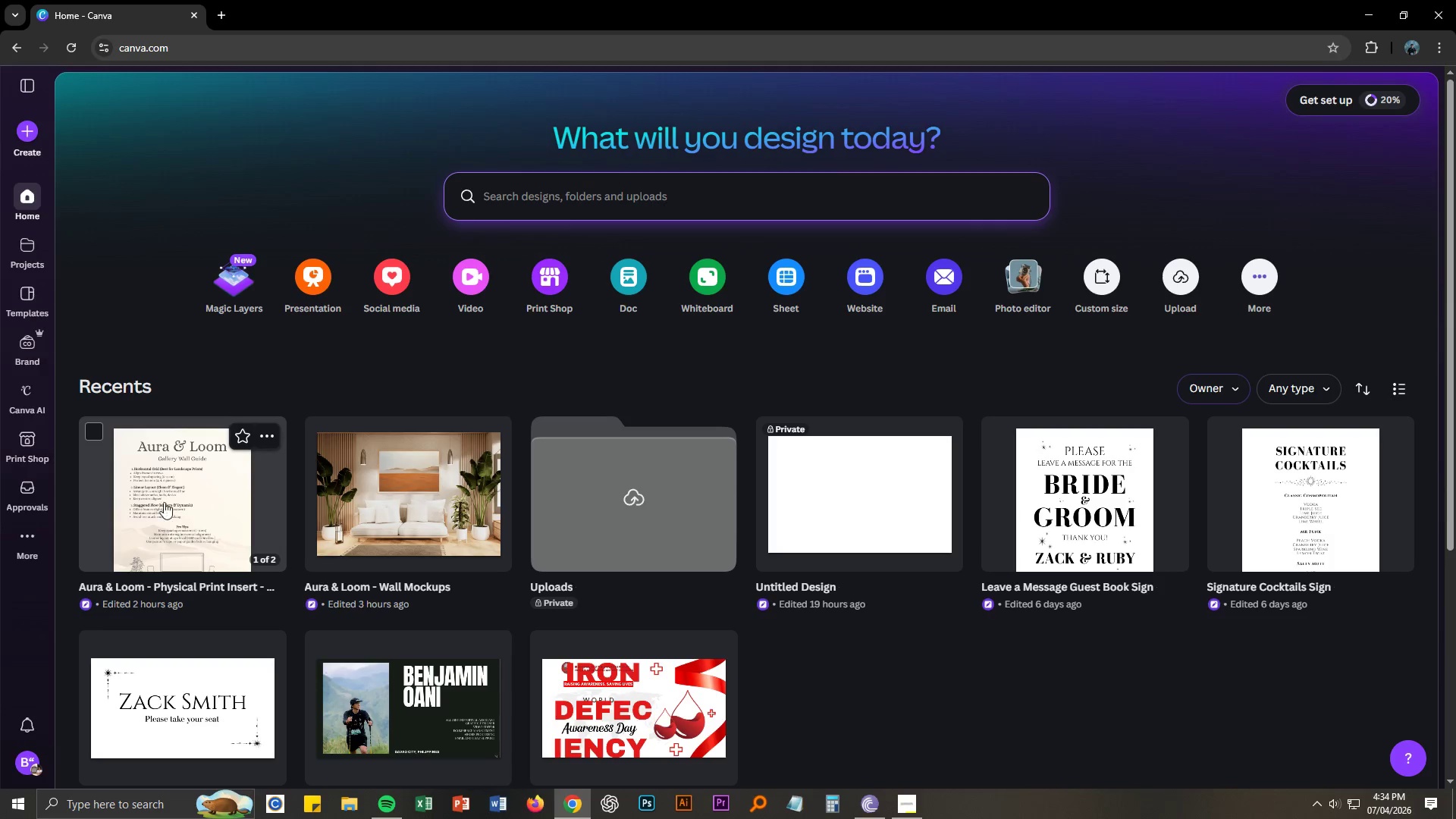 
left_click([30, 139])
 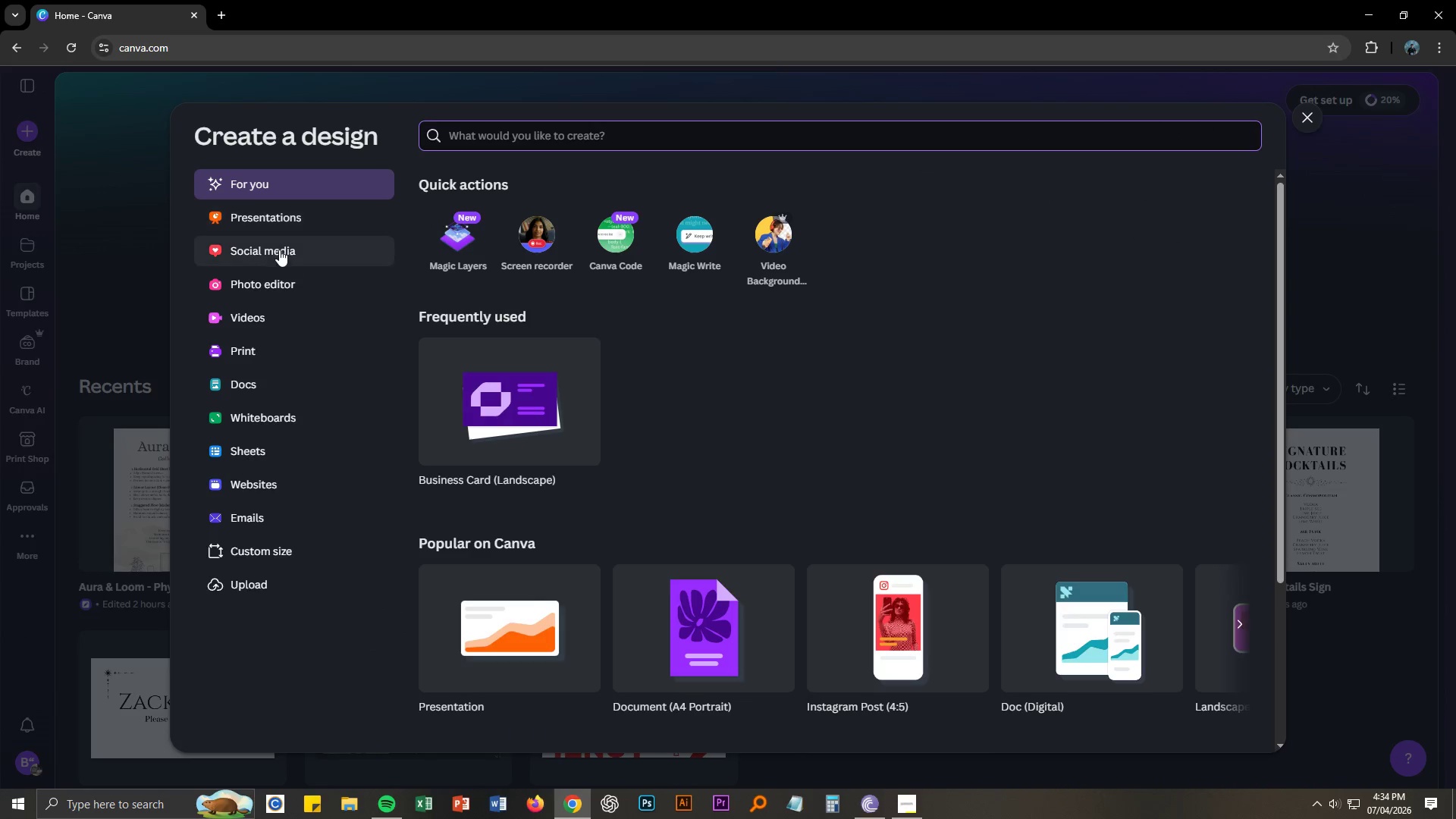 
wait(5.03)
 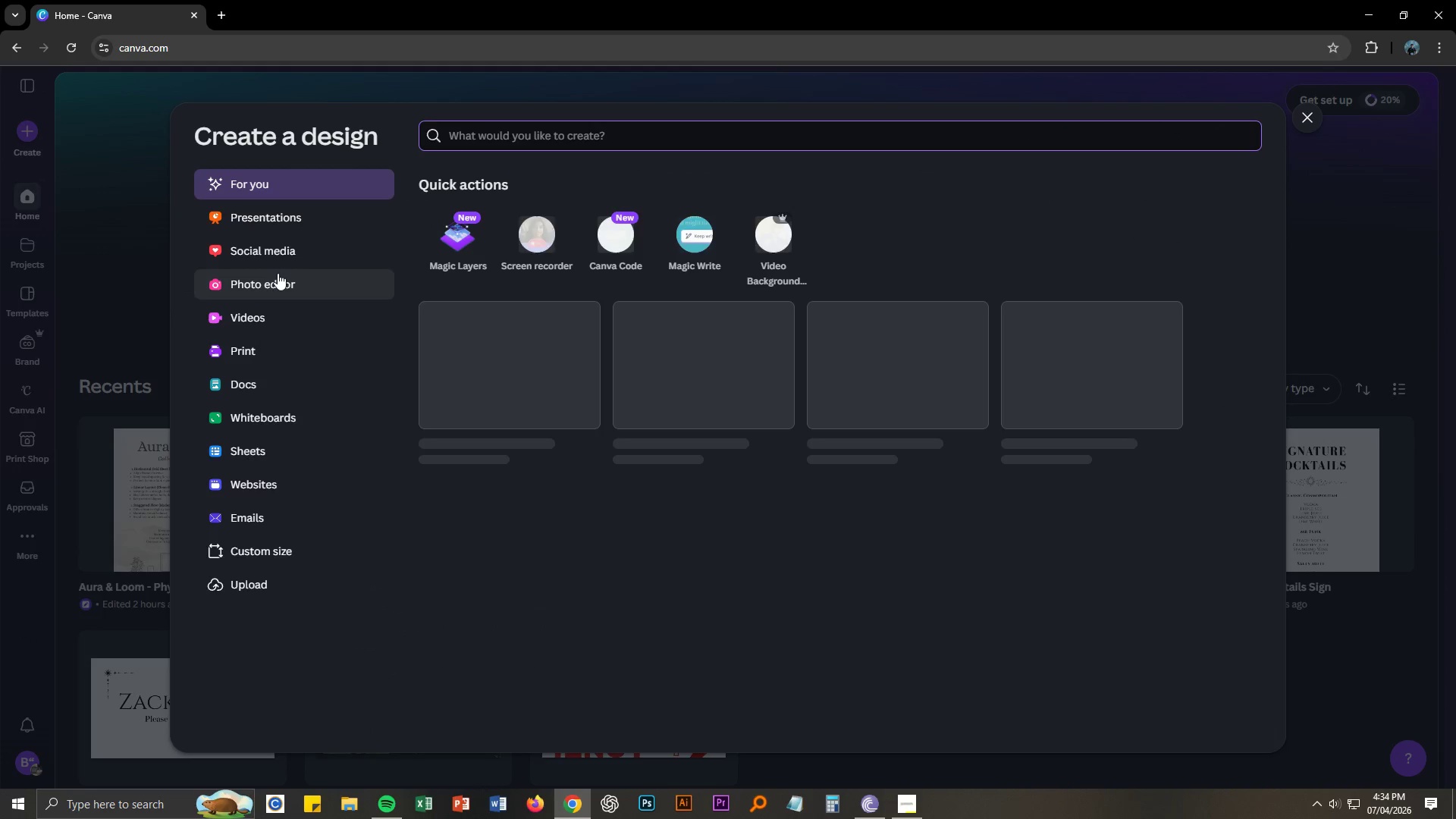 
left_click([255, 551])
 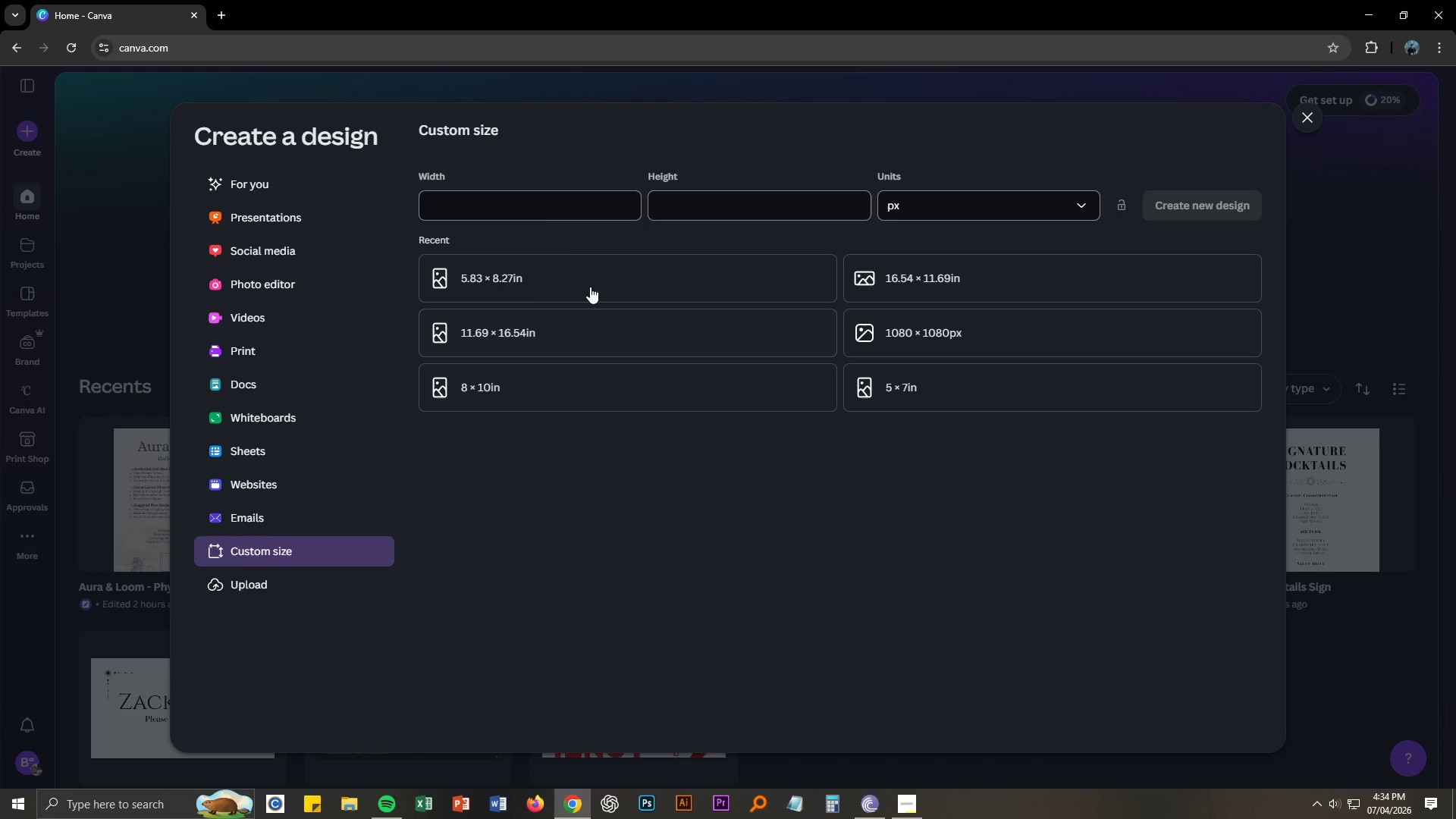 
left_click([547, 200])
 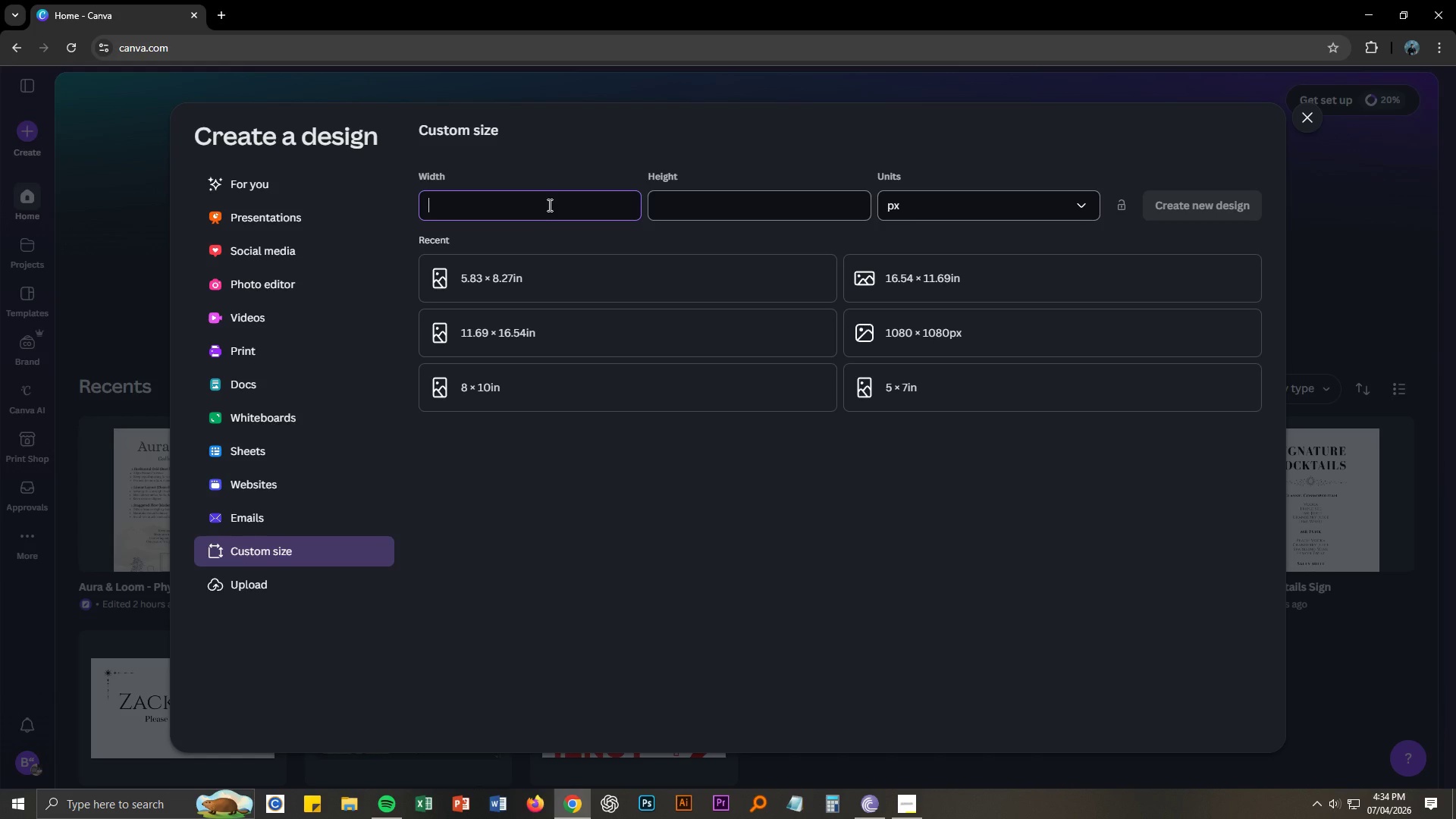 
key(Numpad5)
 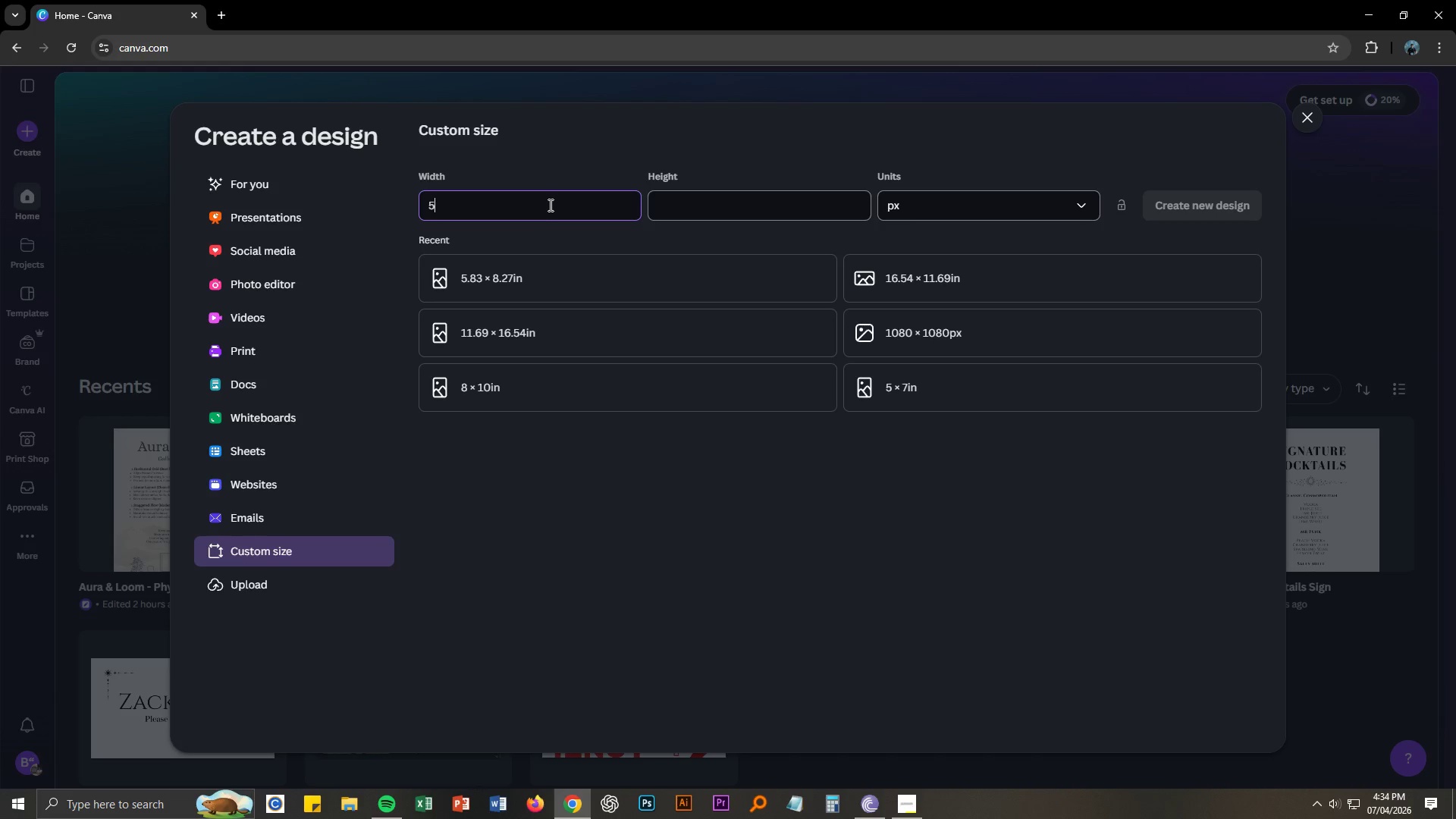 
left_click([671, 205])
 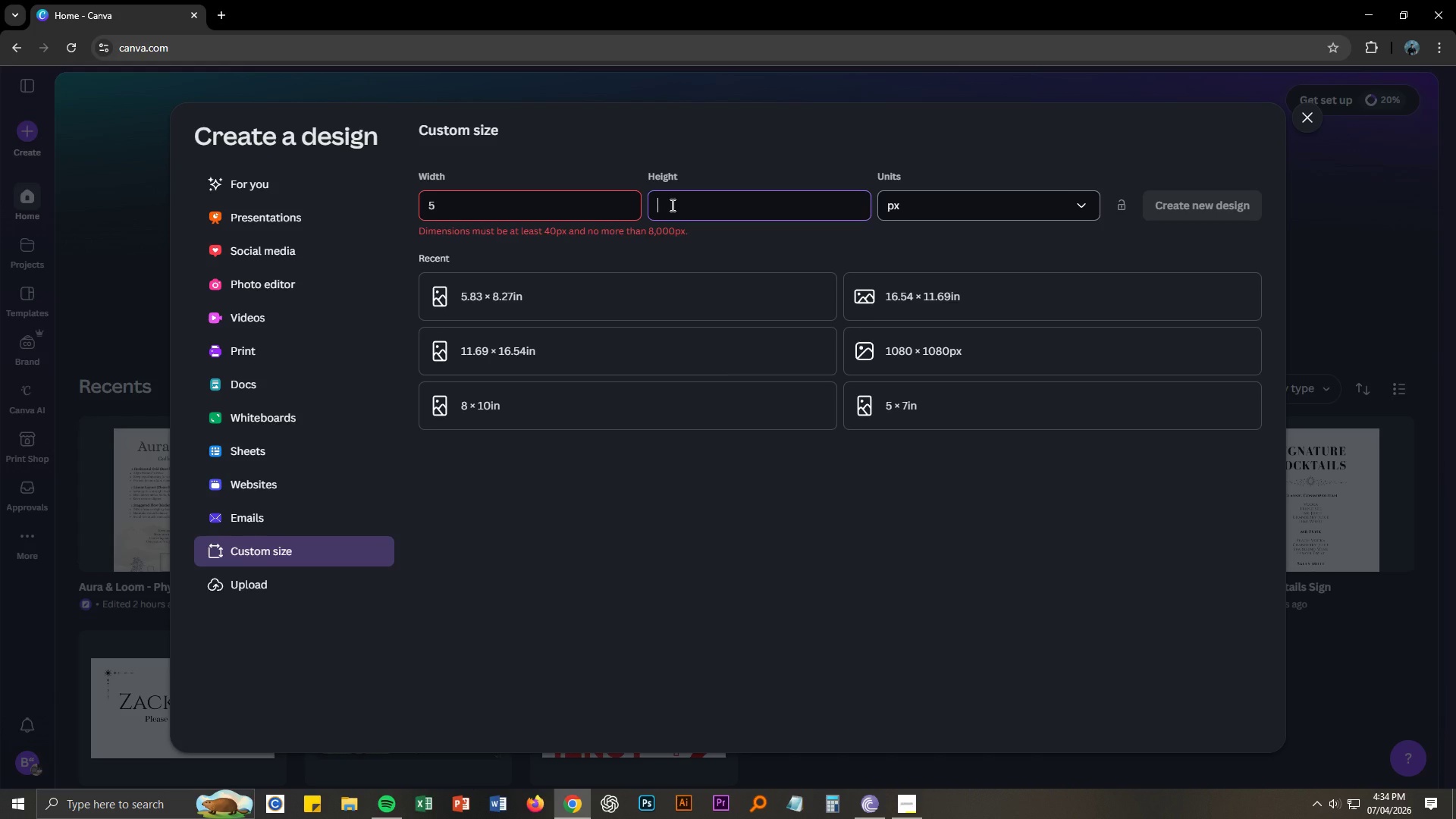 
key(Numpad7)
 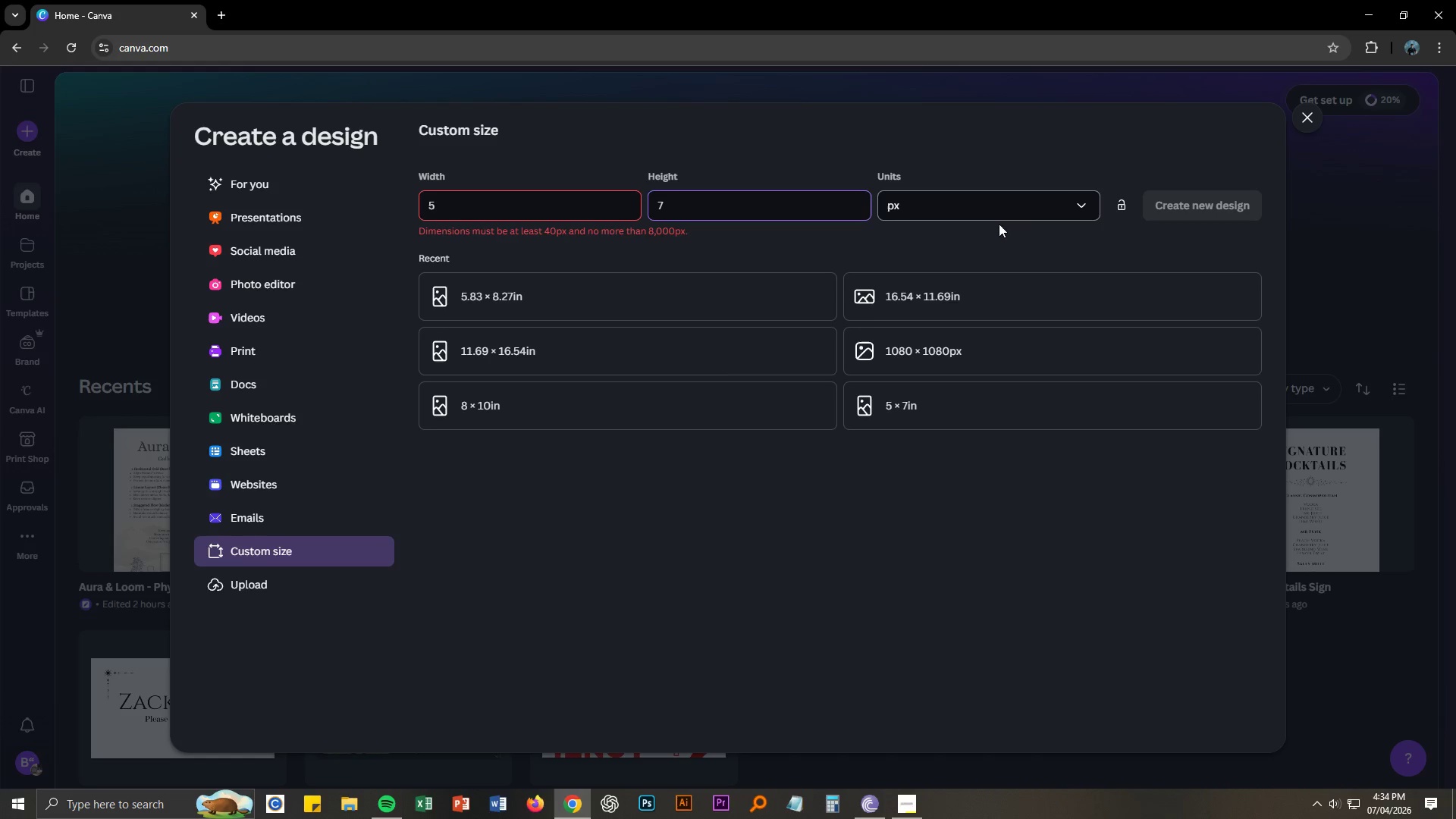 
left_click([982, 203])
 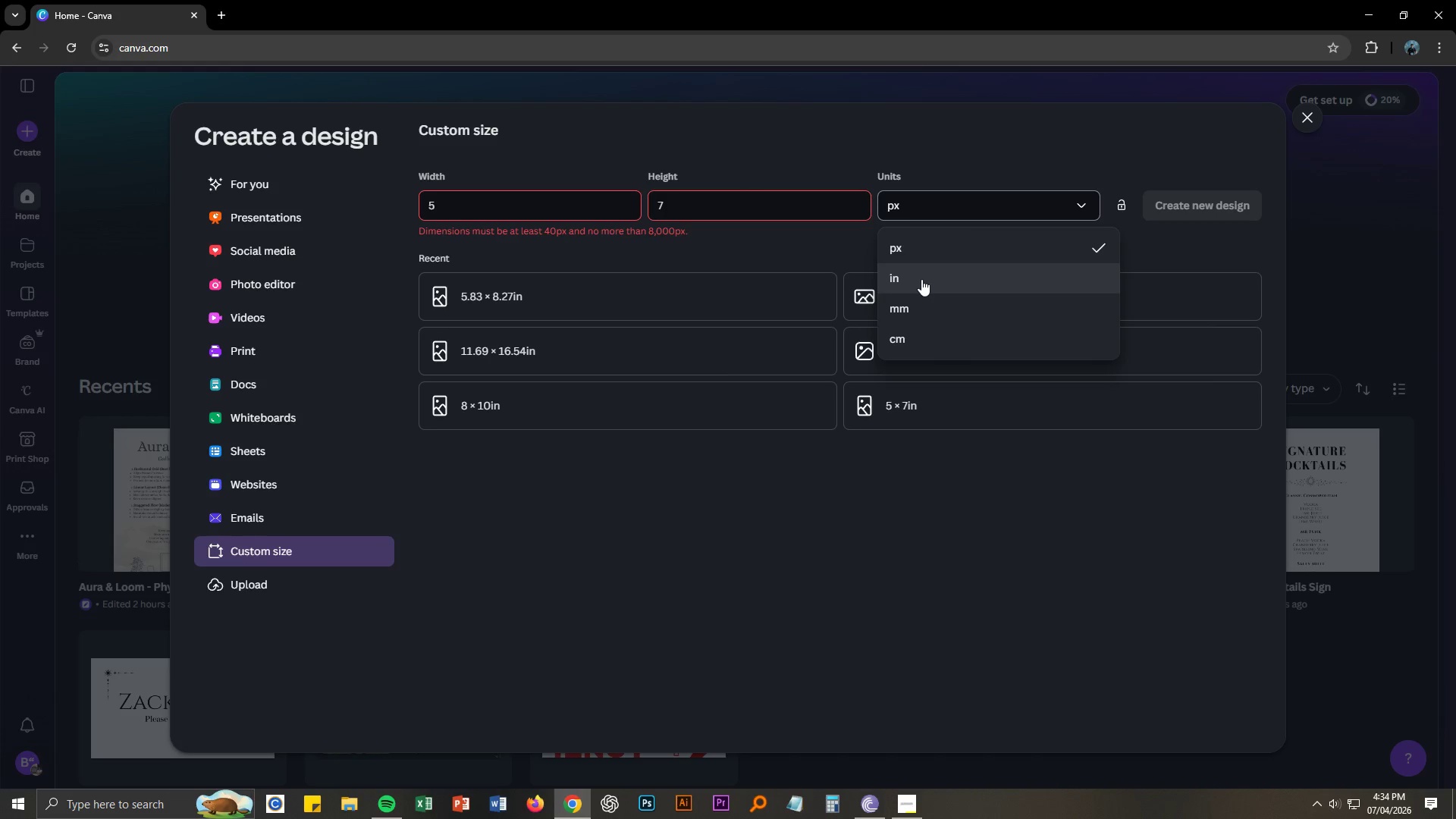 
left_click([921, 279])
 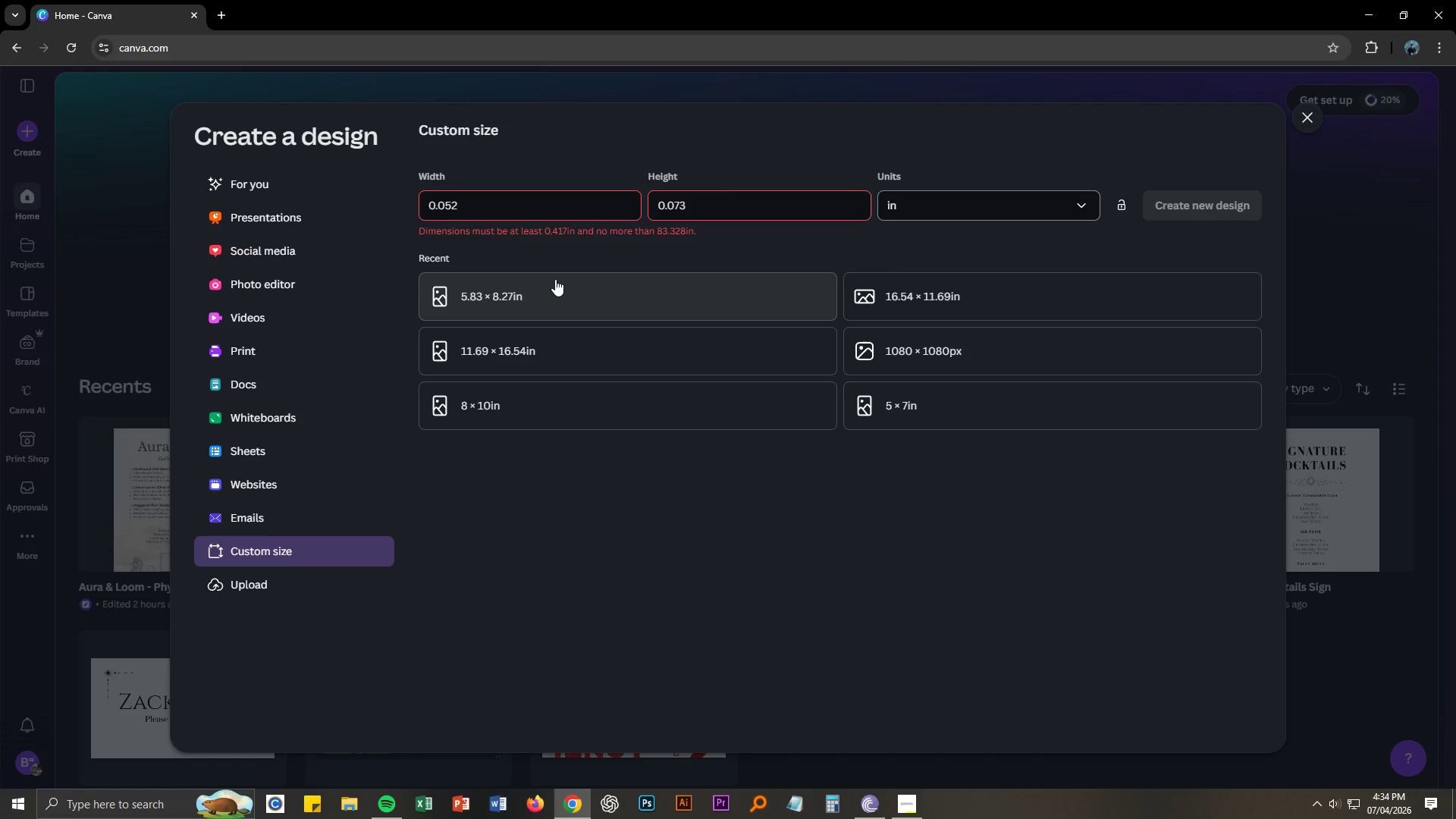 
left_click([507, 206])
 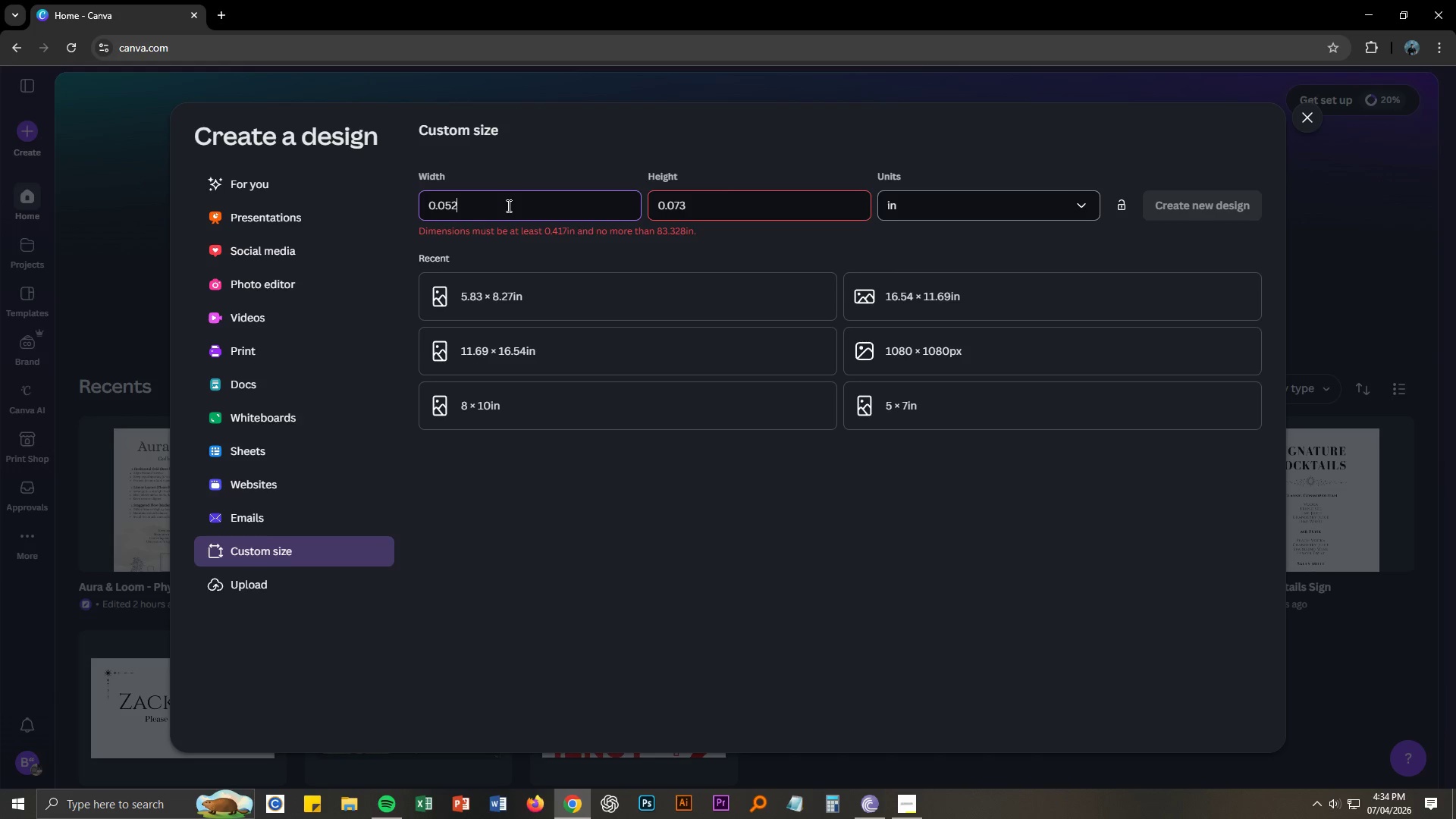 
key(Control+ControlLeft)
 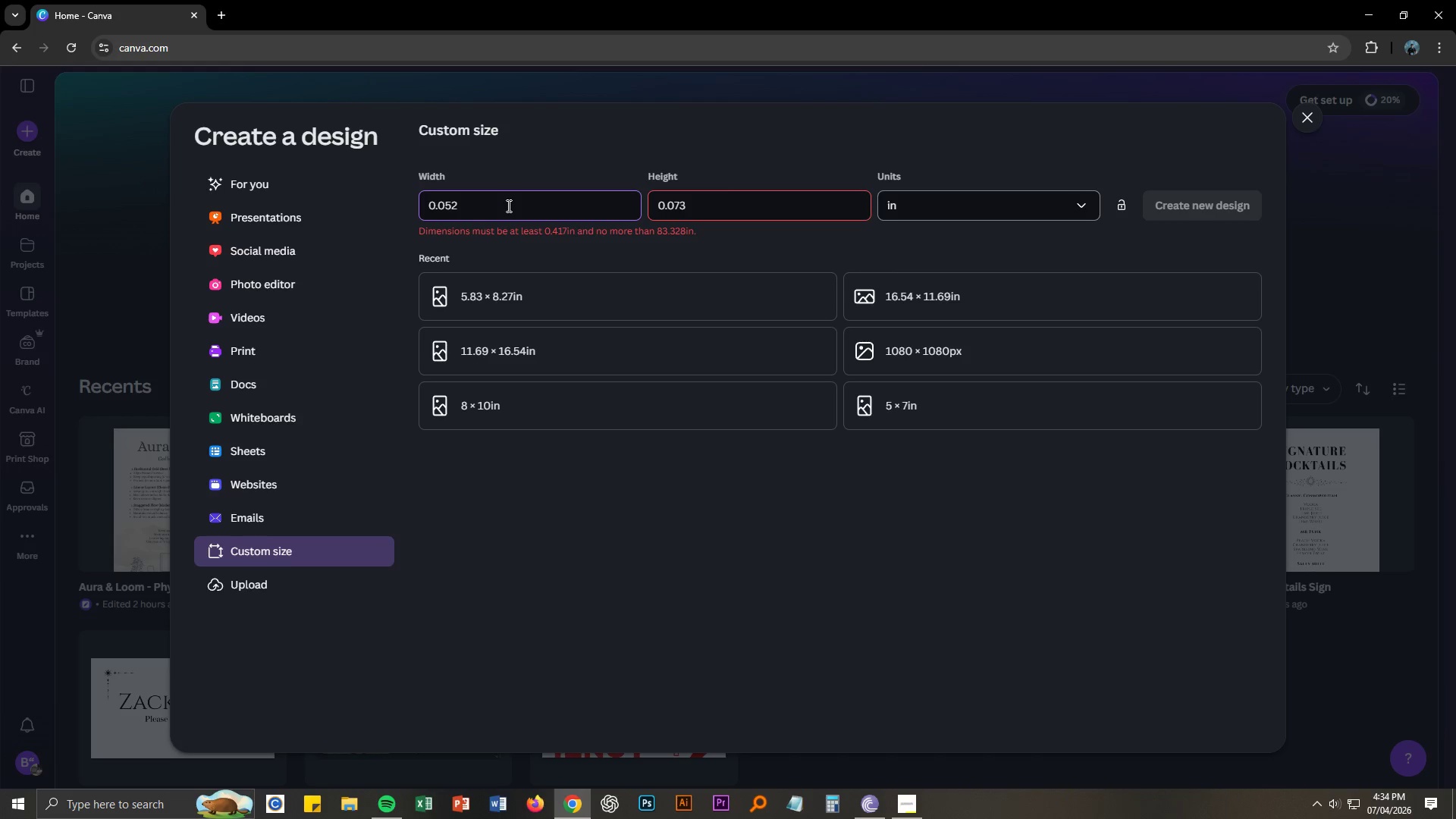 
key(Control+A)
 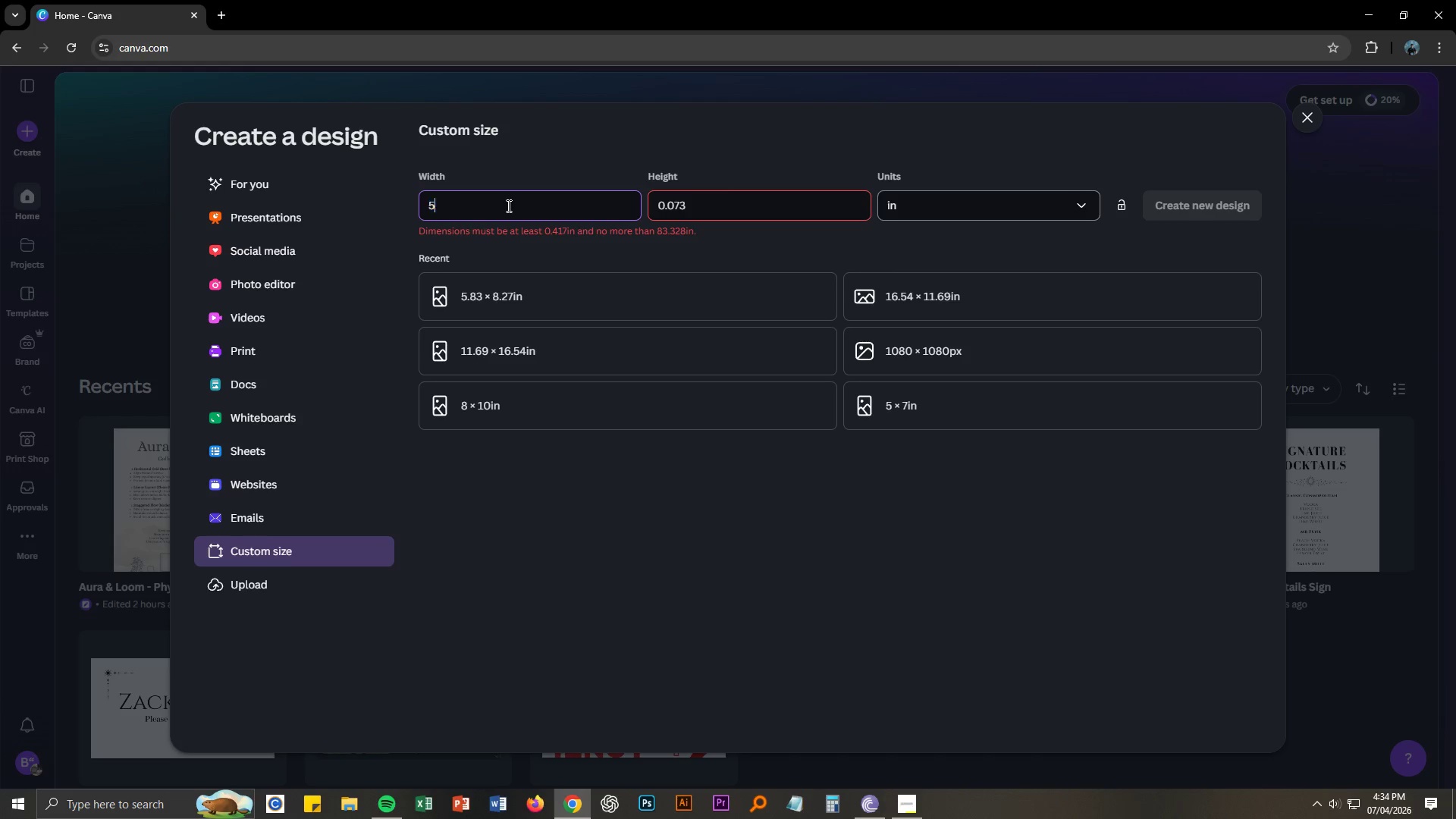 
key(Numpad5)
 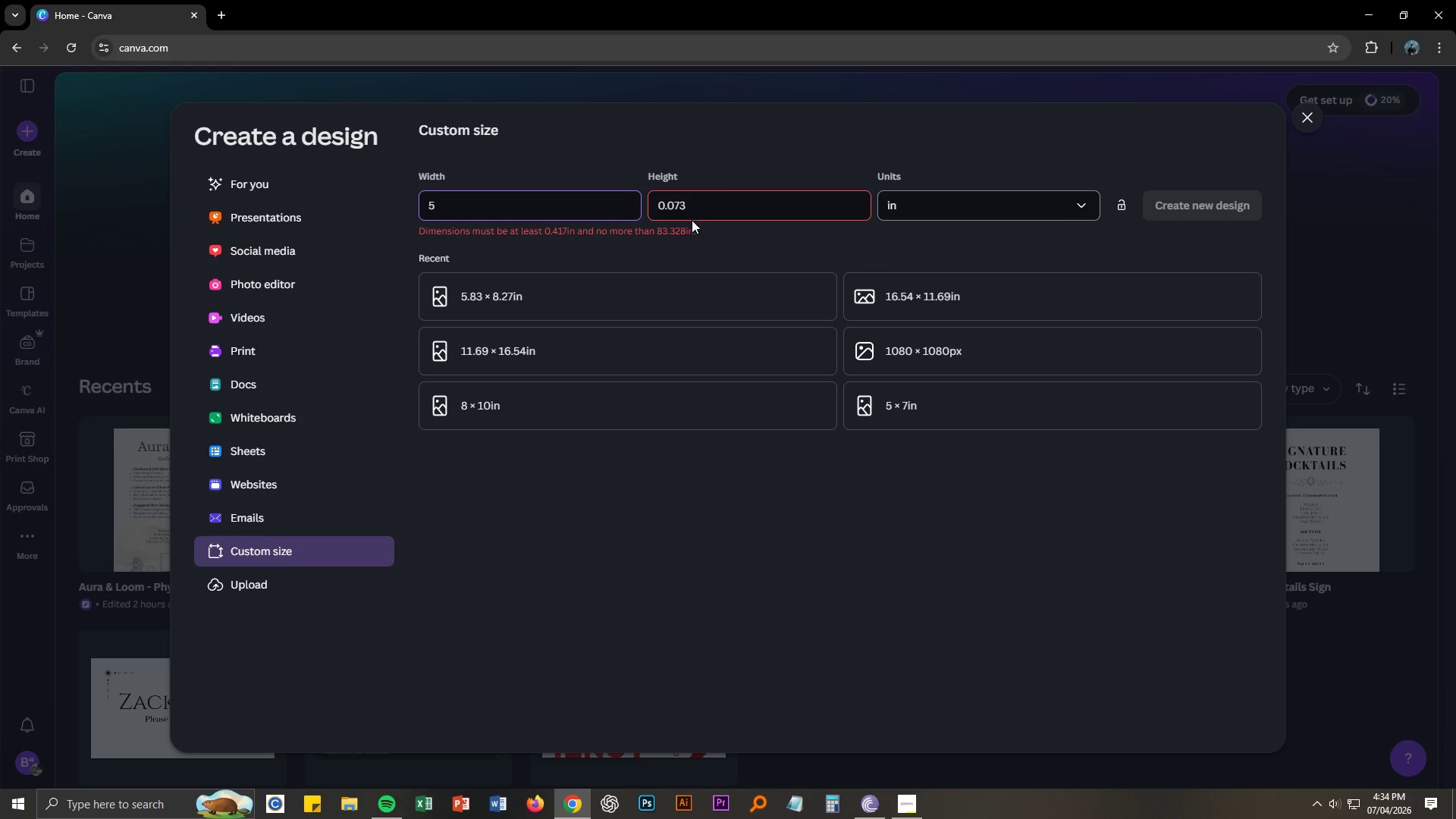 
left_click_drag(start_coordinate=[698, 209], to_coordinate=[613, 203])
 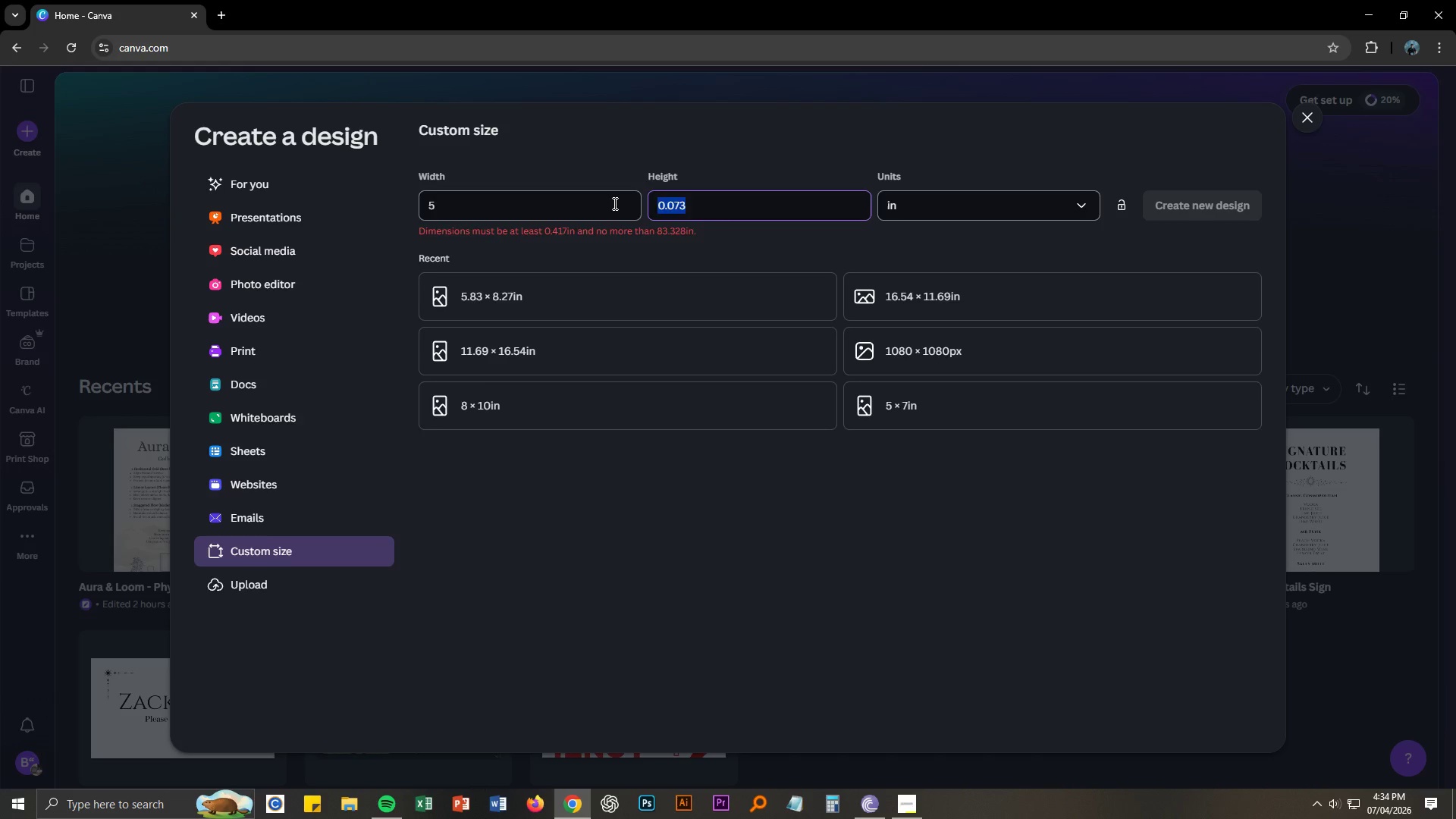 
key(Numpad7)
 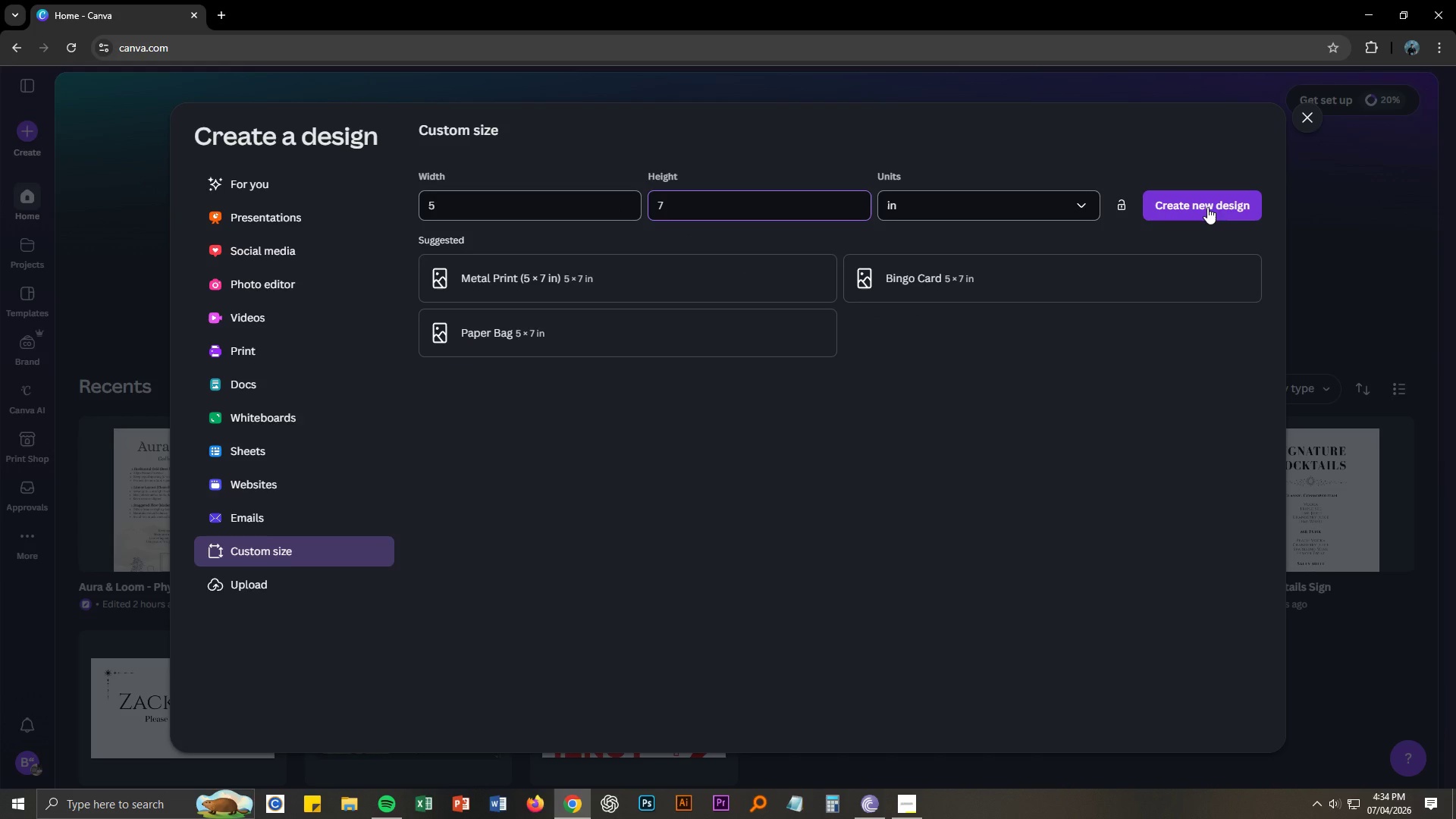 
key(Alt+AltLeft)
 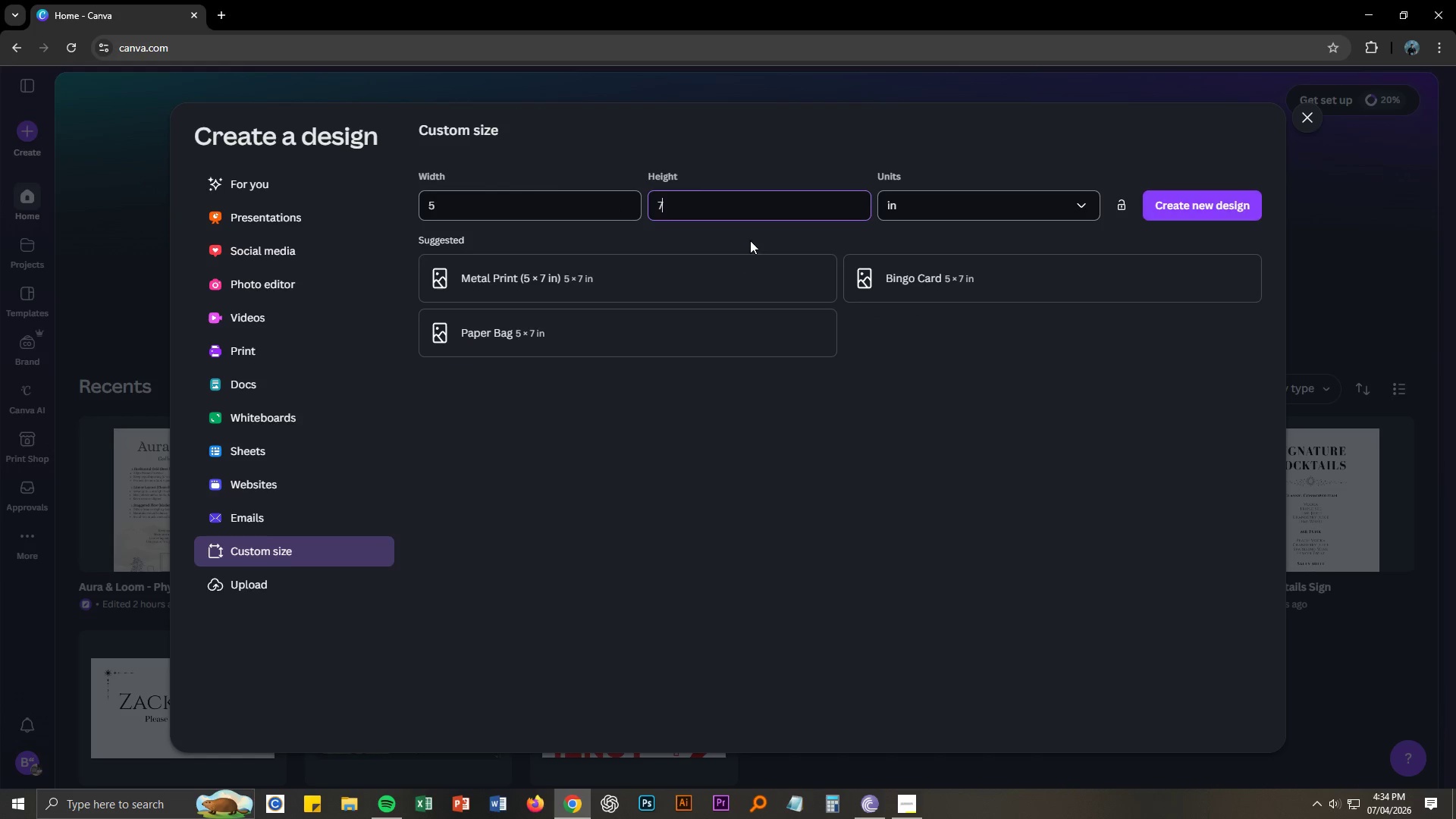 
key(Alt+Tab)